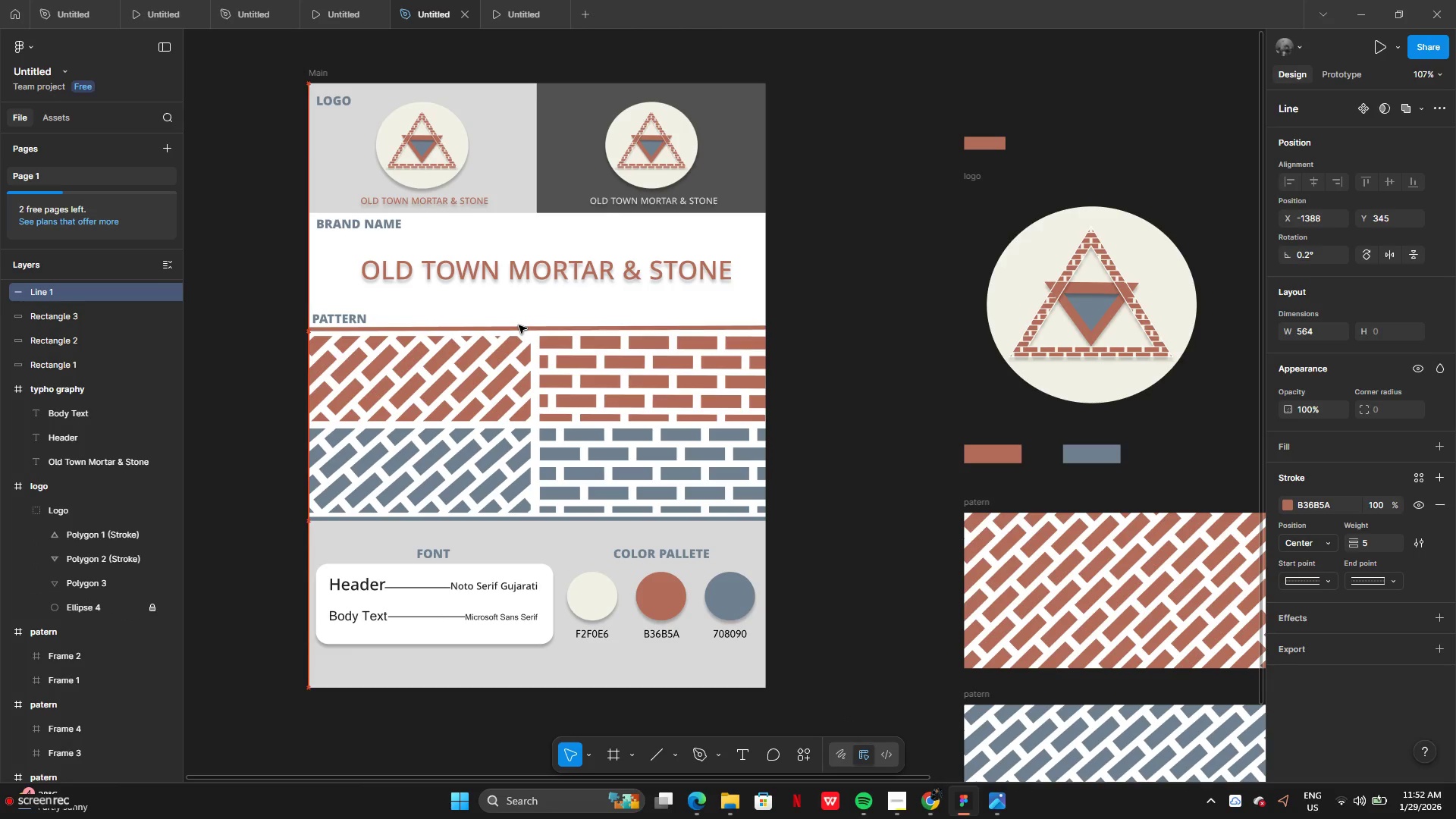 
key(ArrowDown)
 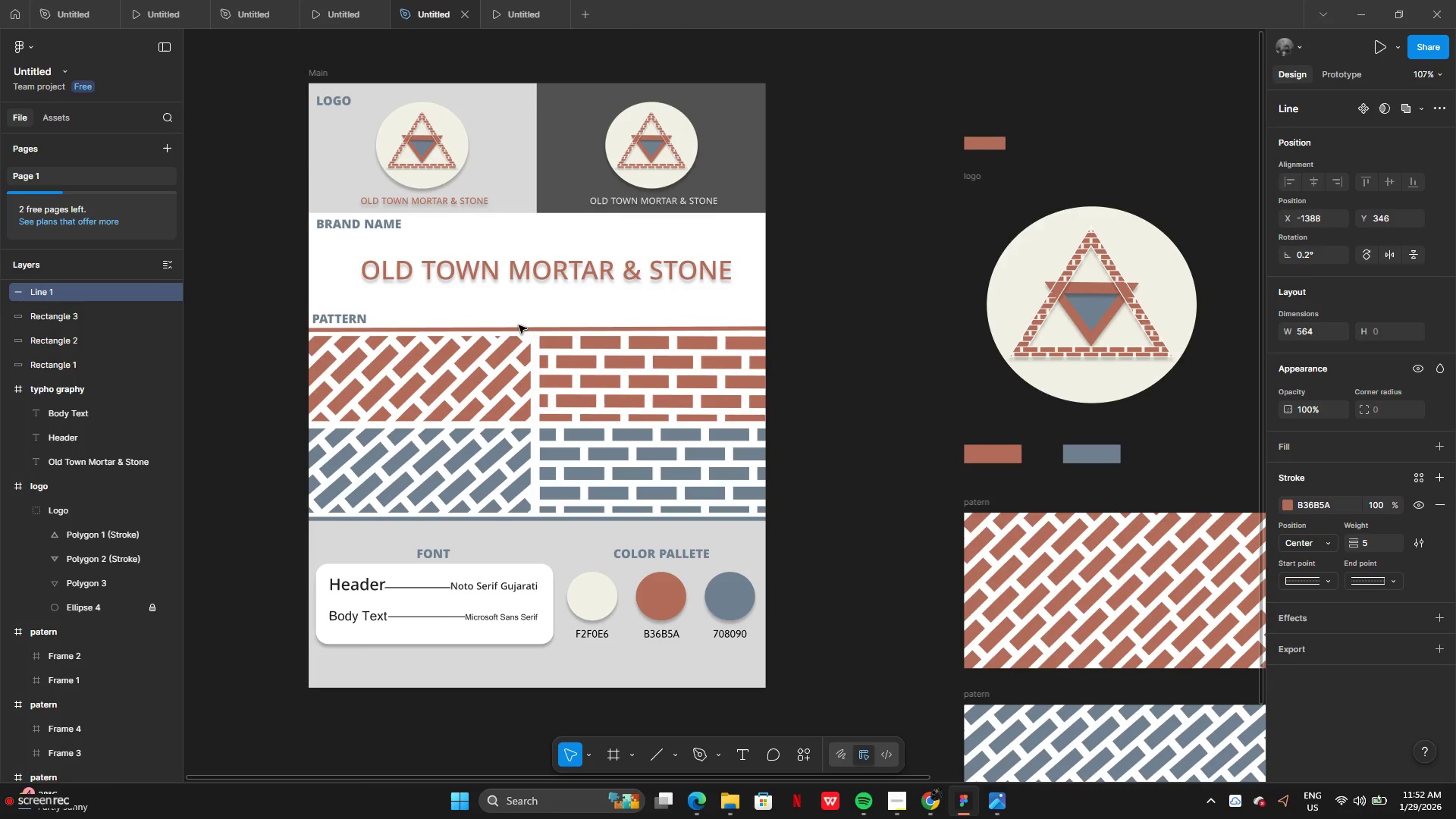 
key(ArrowDown)
 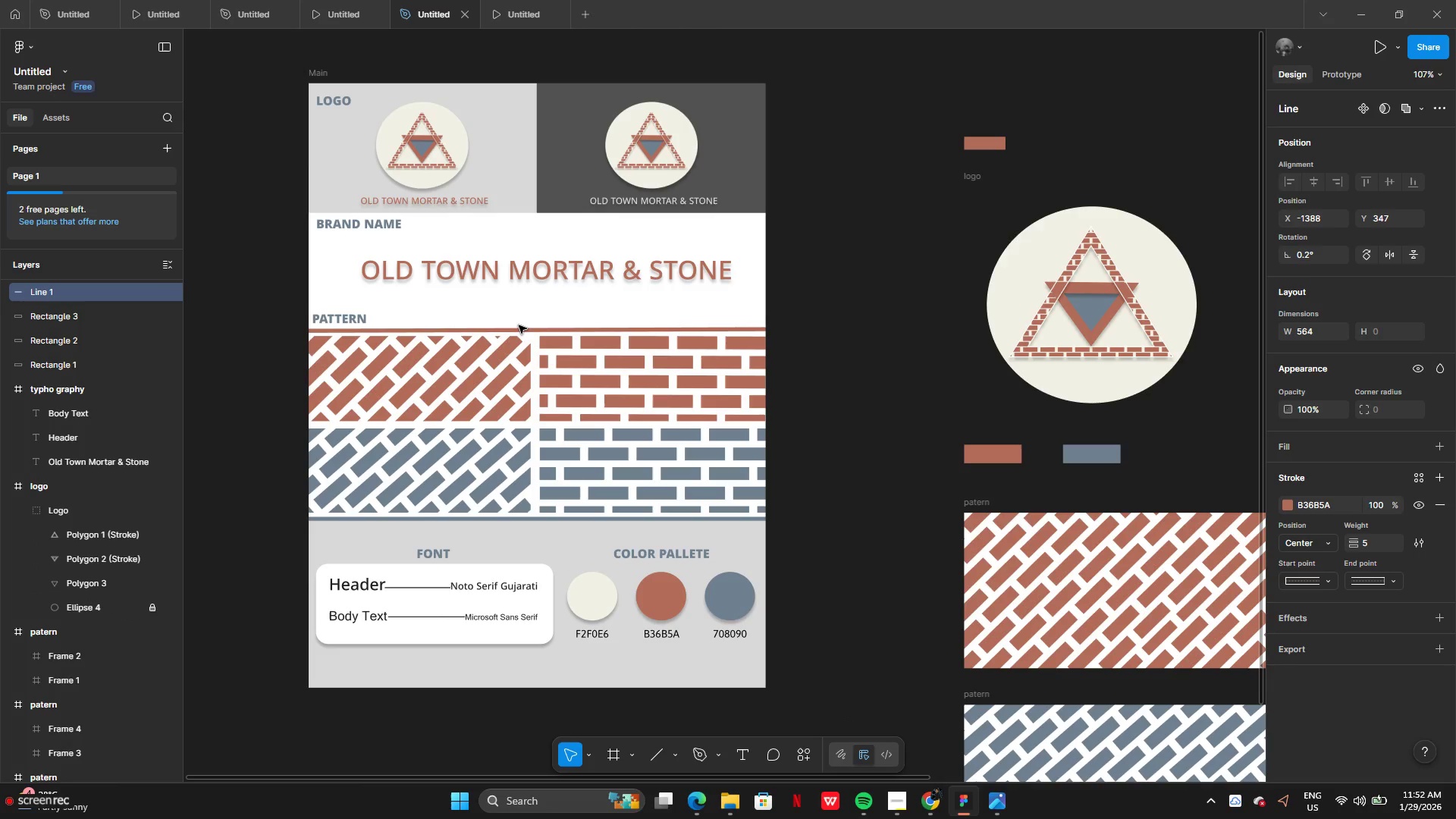 
key(Shift+ShiftRight)
 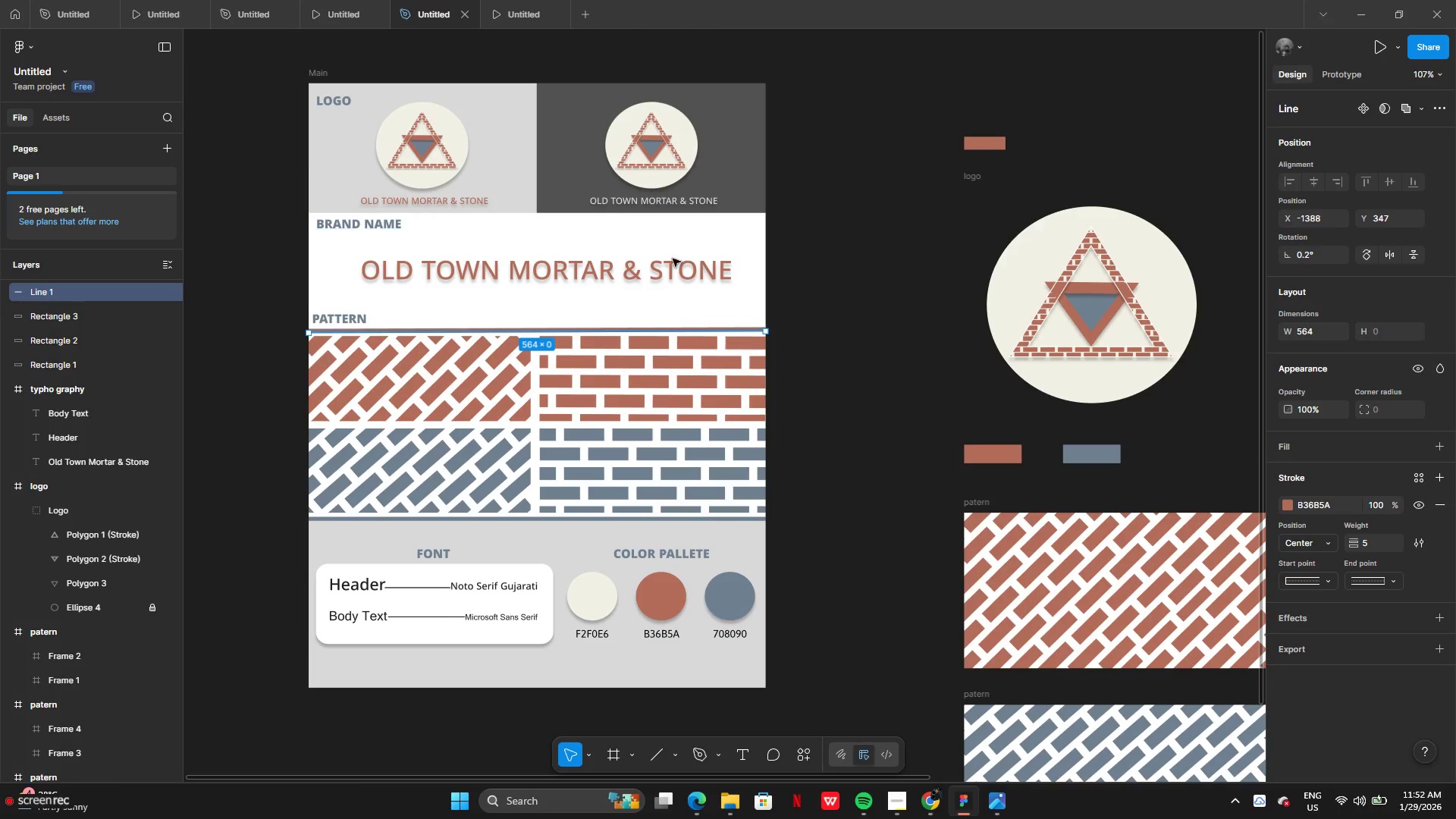 
left_click([882, 379])
 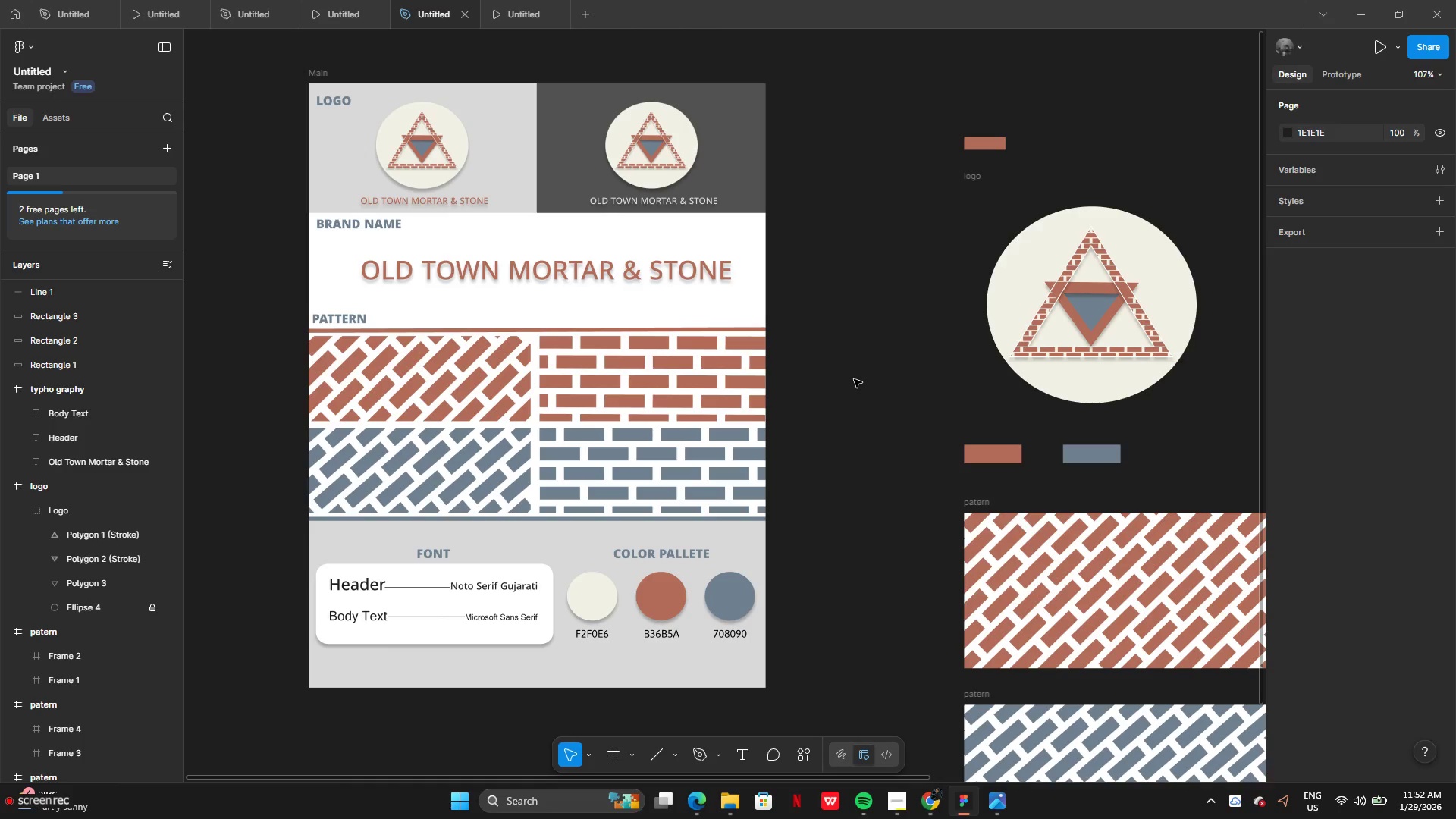 
wait(8.28)
 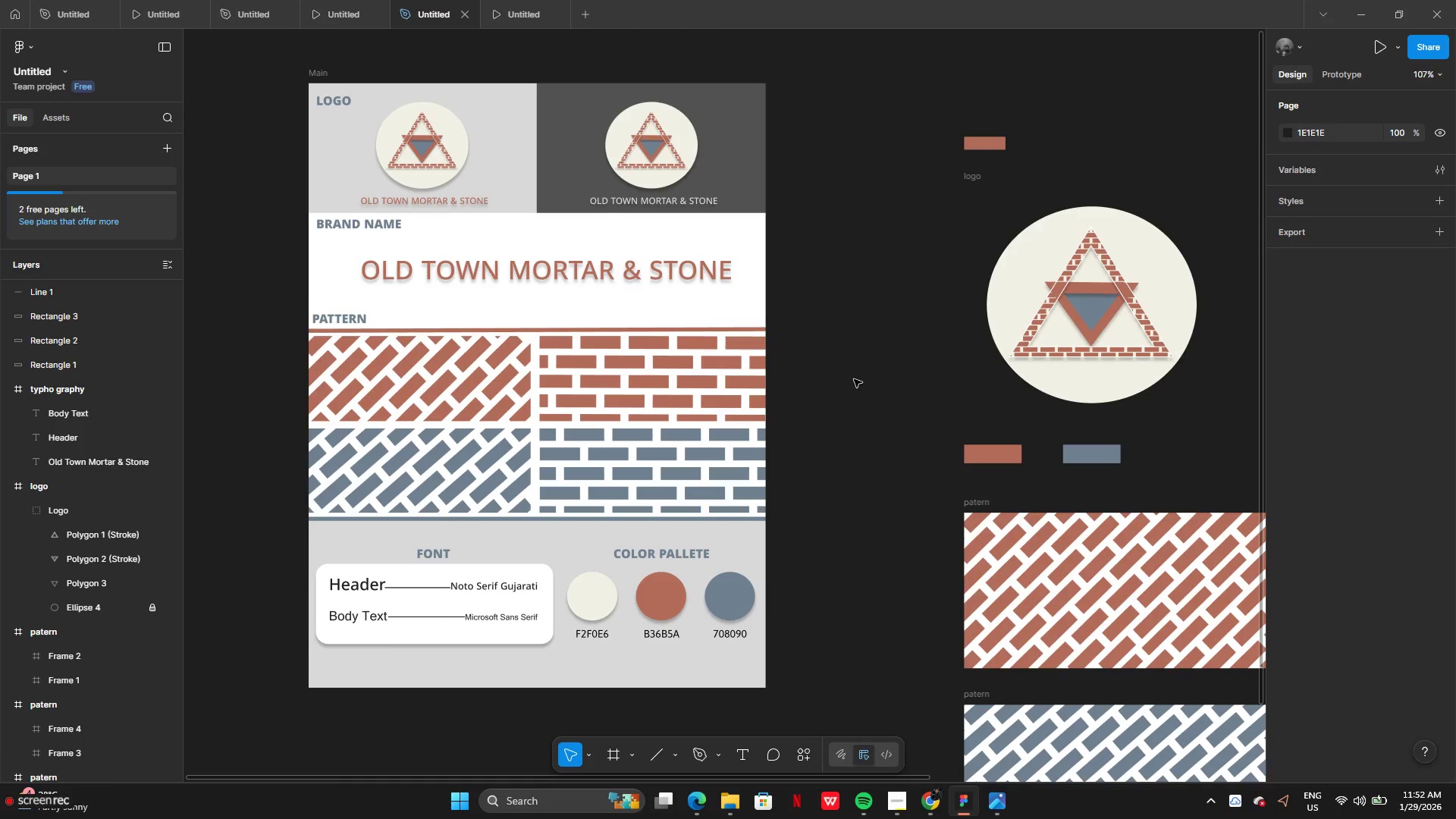 
left_click([466, 469])
 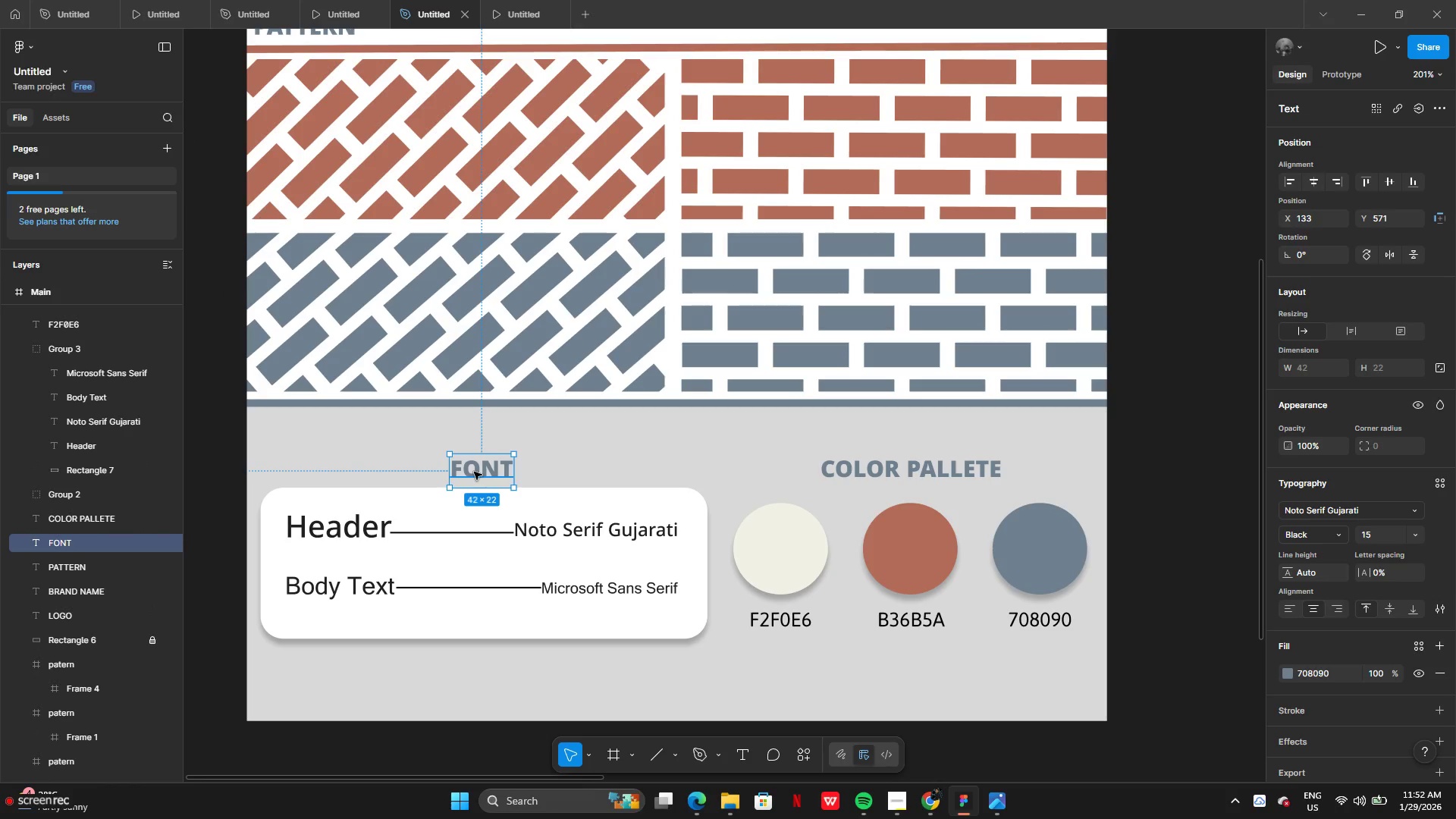 
left_click_drag(start_coordinate=[474, 472], to_coordinate=[603, 447])
 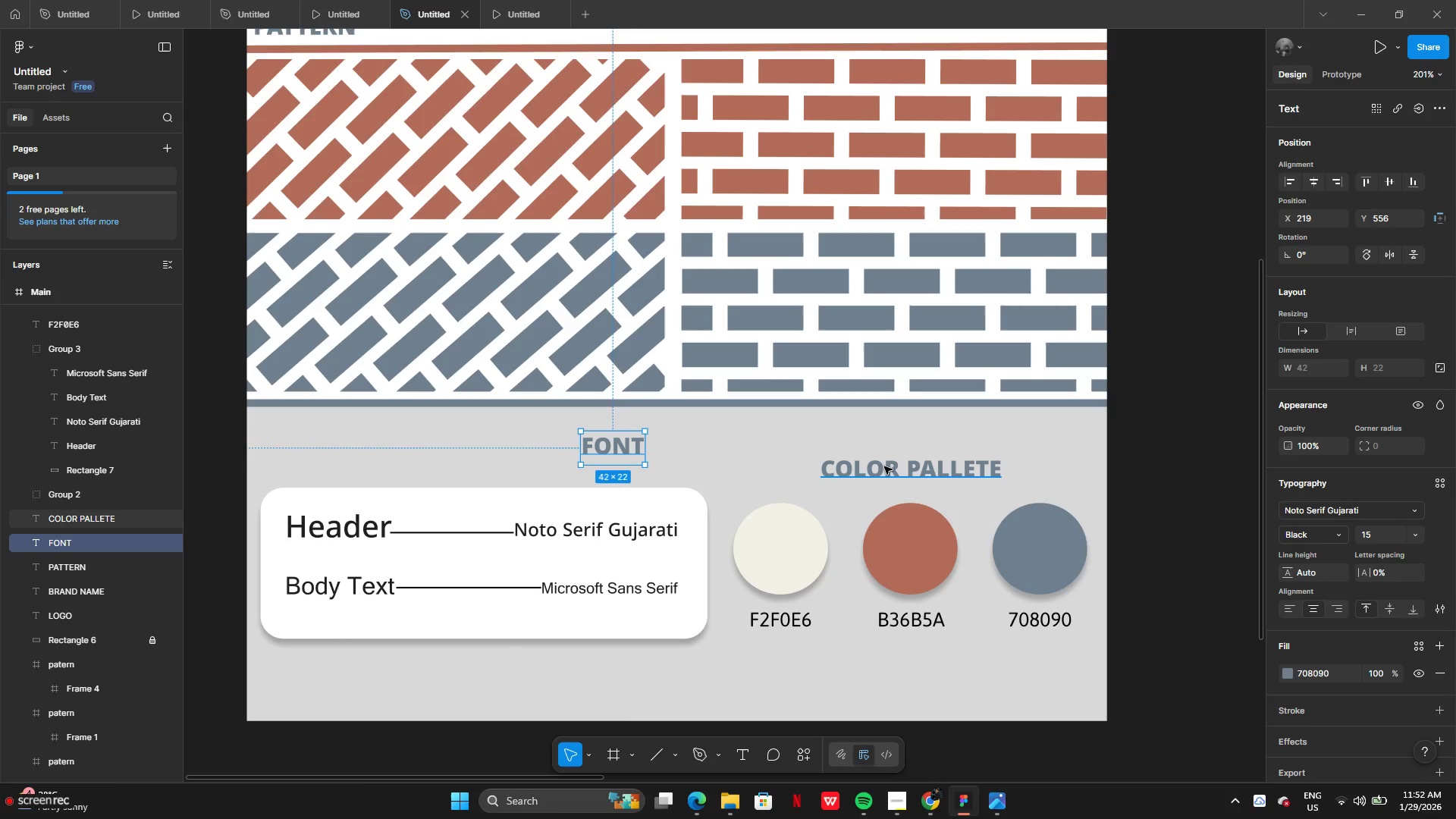 
left_click_drag(start_coordinate=[884, 466], to_coordinate=[883, 441])
 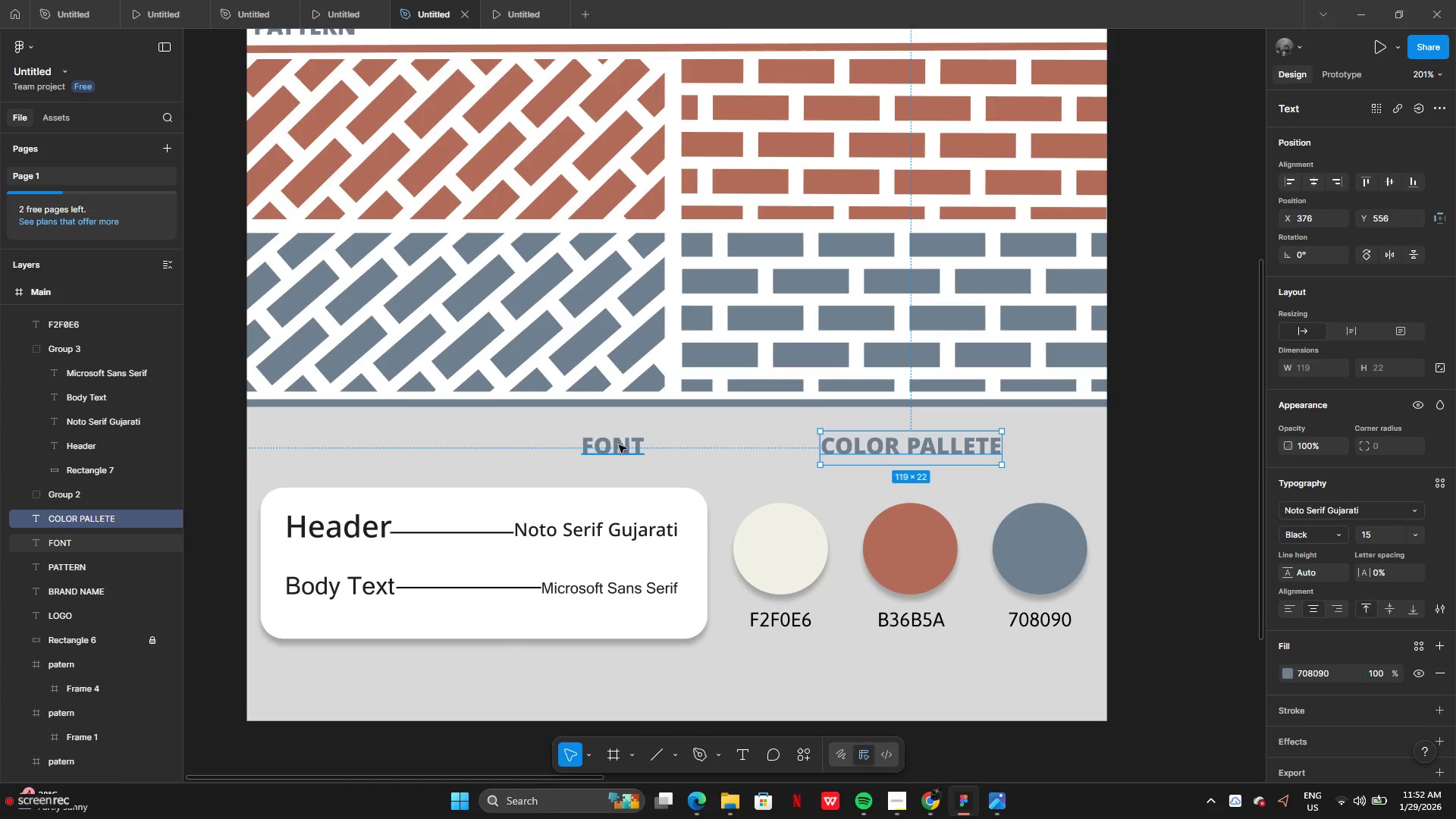 
left_click_drag(start_coordinate=[620, 445], to_coordinate=[434, 441])
 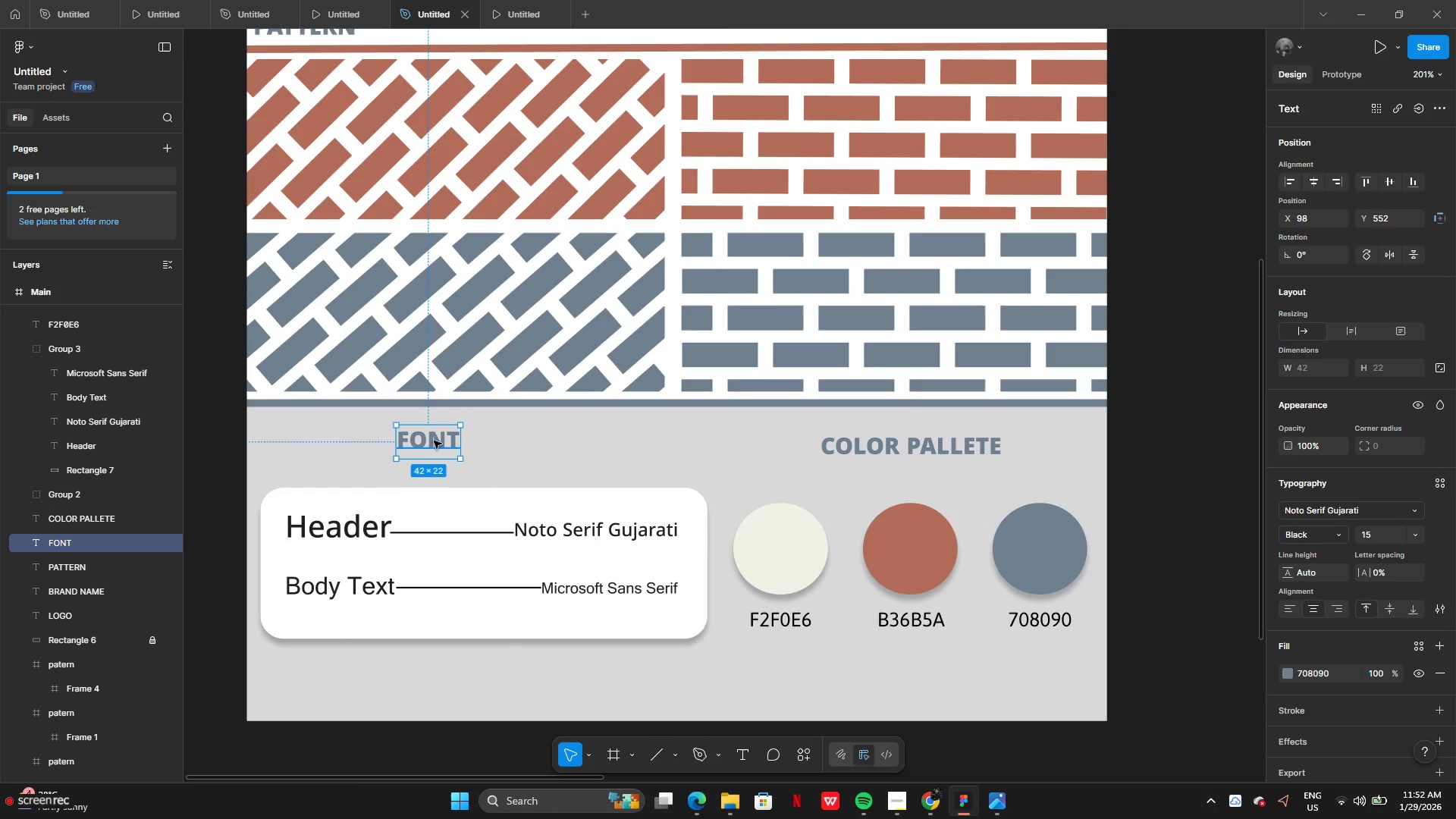 
left_click_drag(start_coordinate=[434, 441], to_coordinate=[434, 447])
 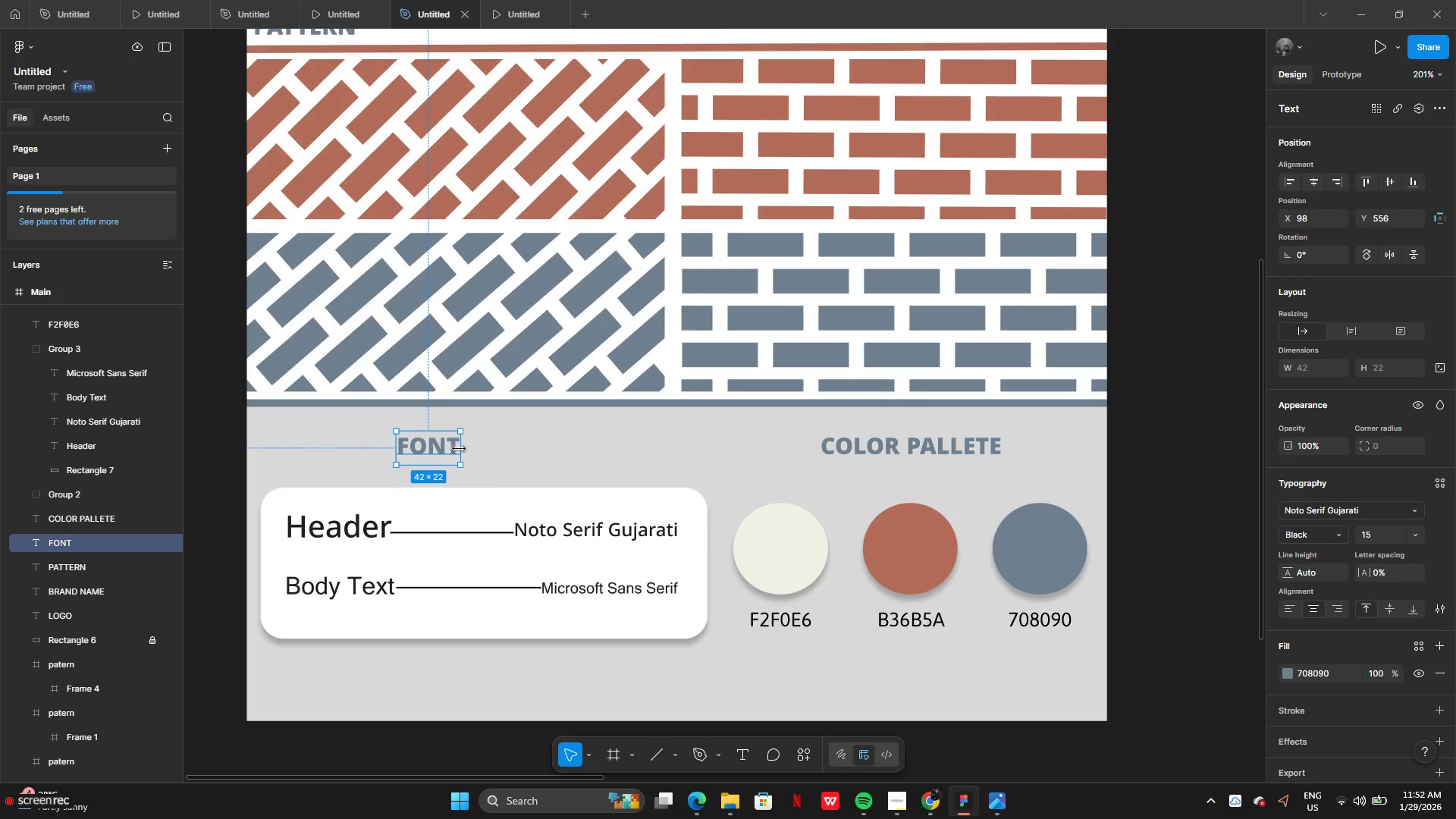 
left_click([459, 449])
 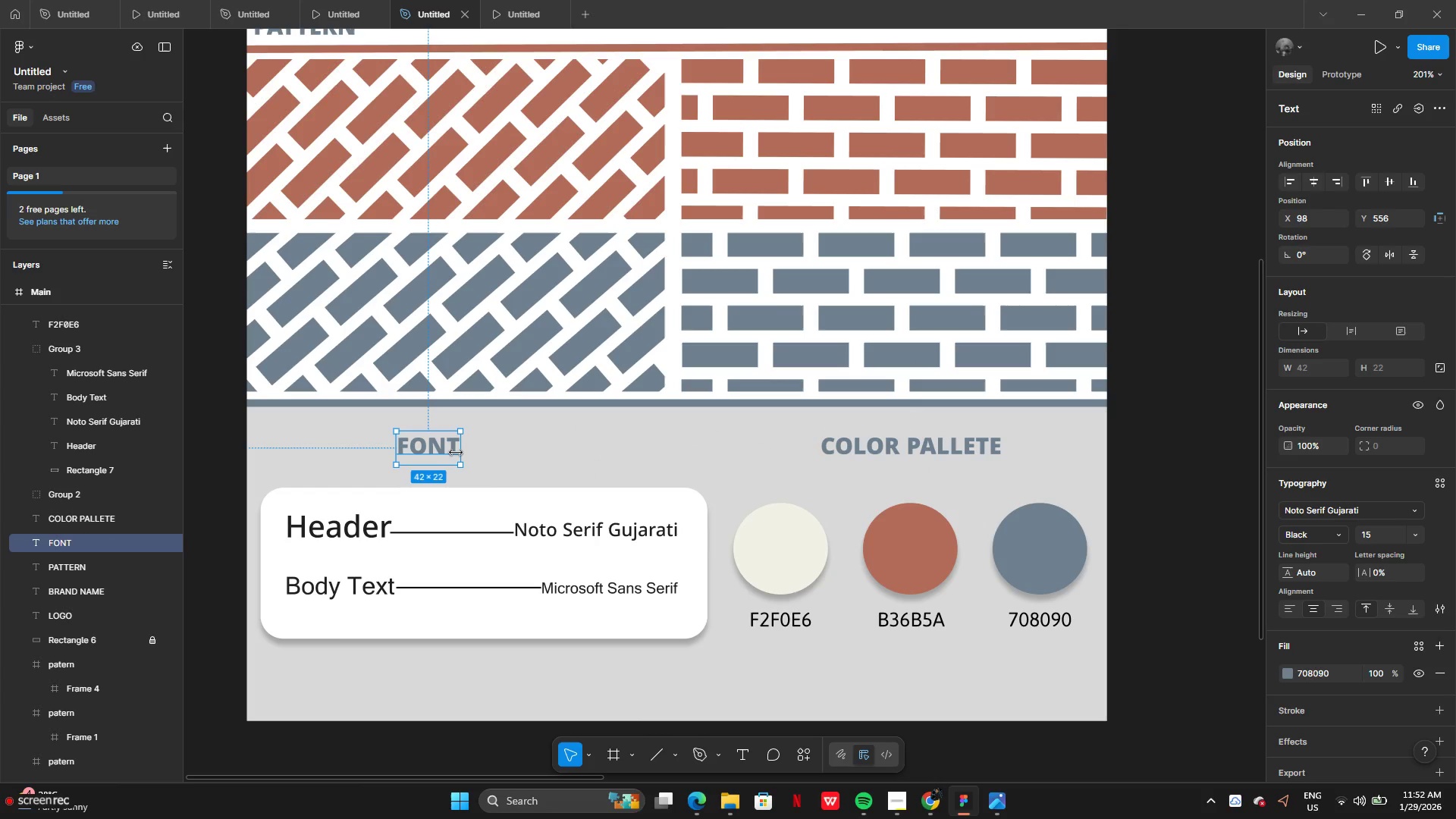 
double_click([456, 453])
 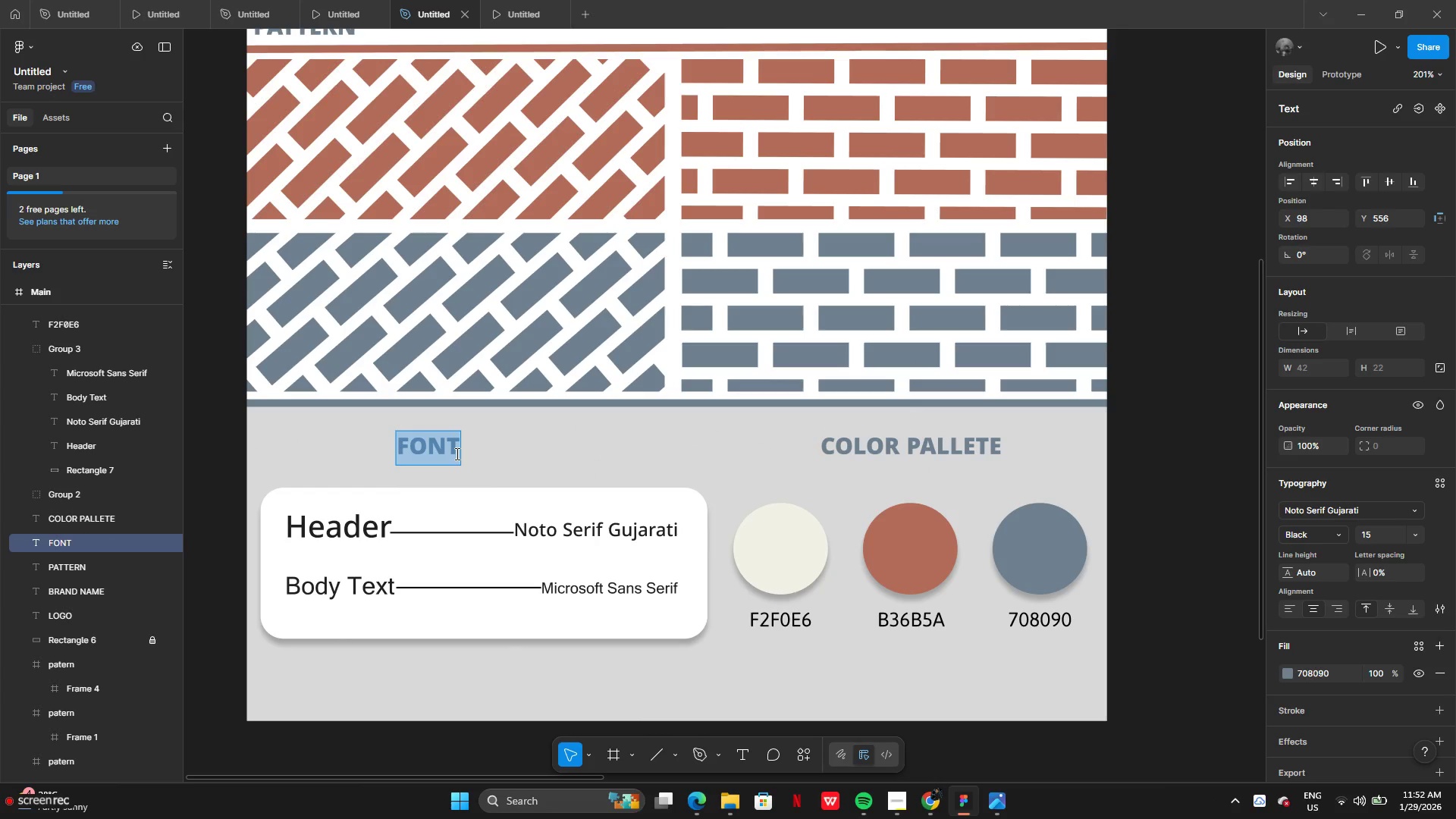 
triple_click([456, 453])
 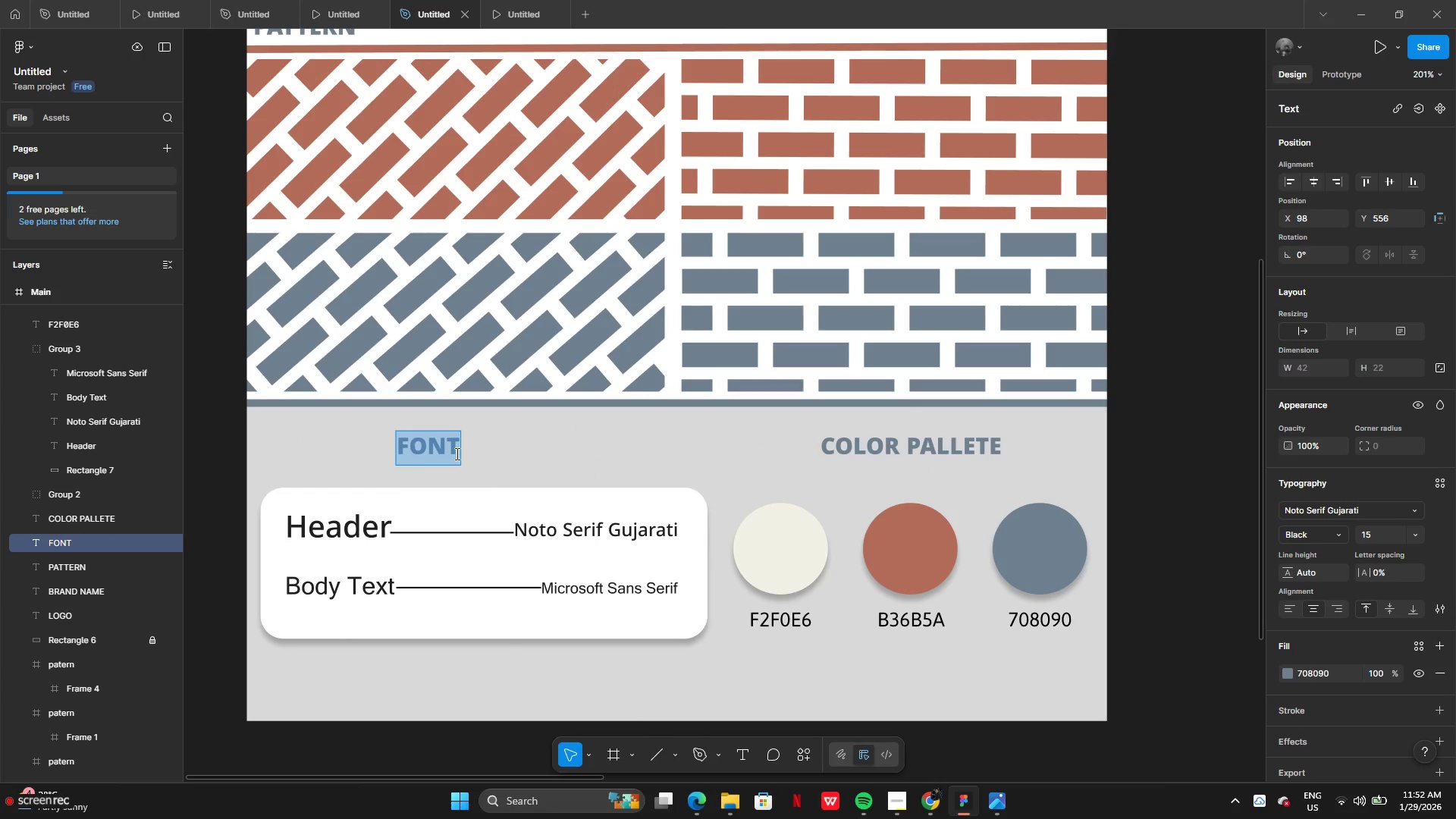 
left_click([456, 453])
 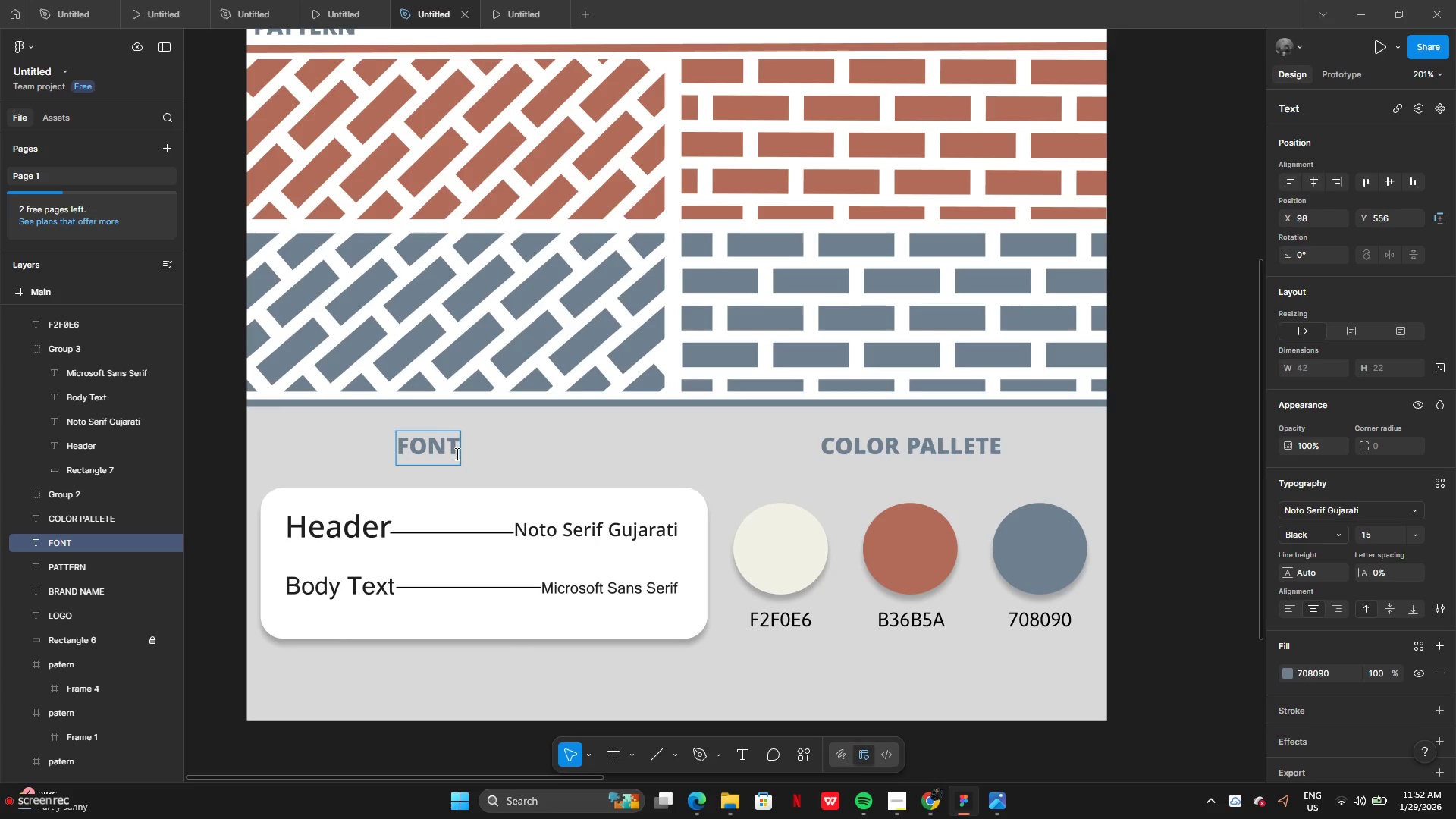 
type( STYLE)
 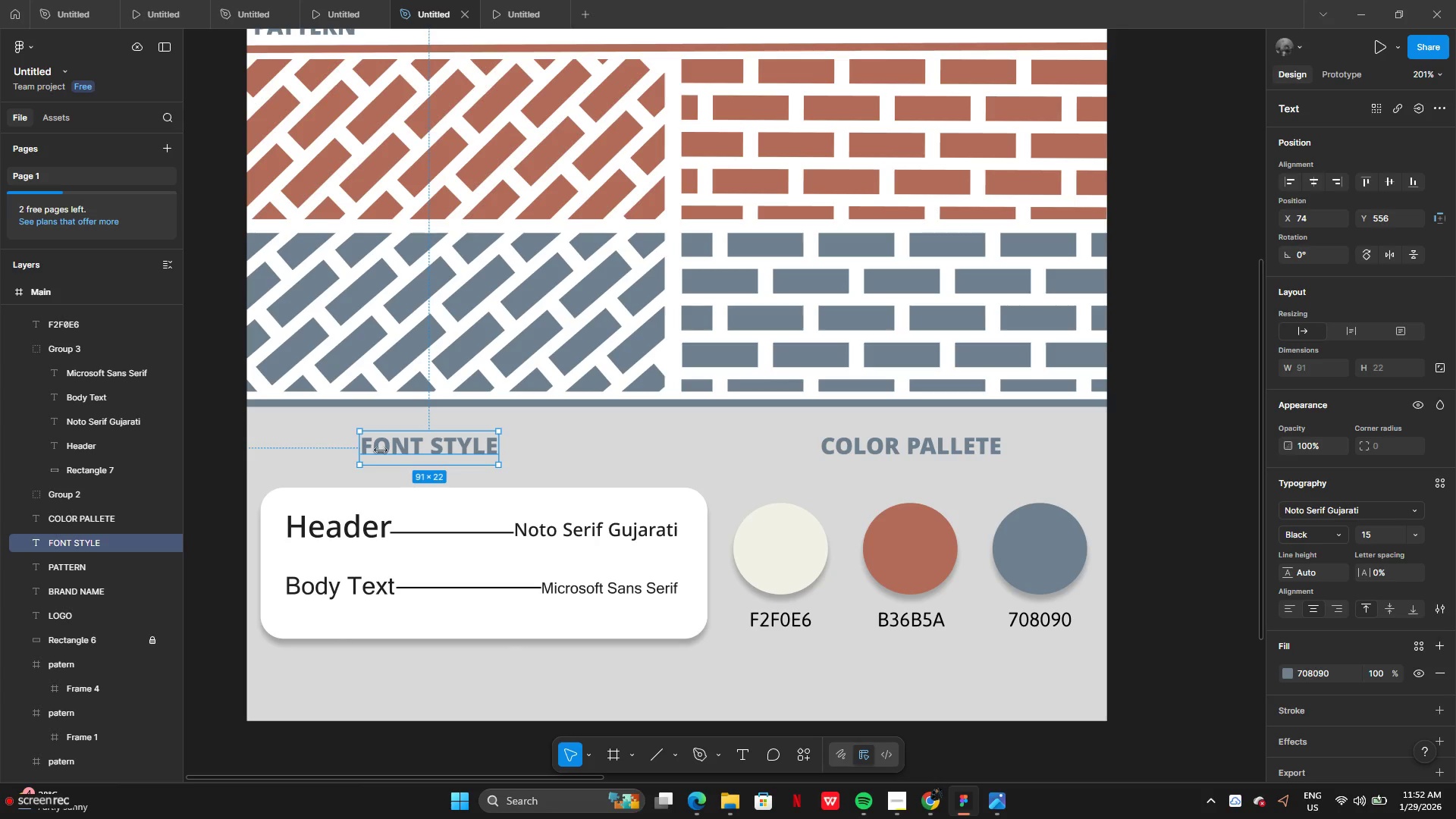 
left_click_drag(start_coordinate=[433, 448], to_coordinate=[467, 446])
 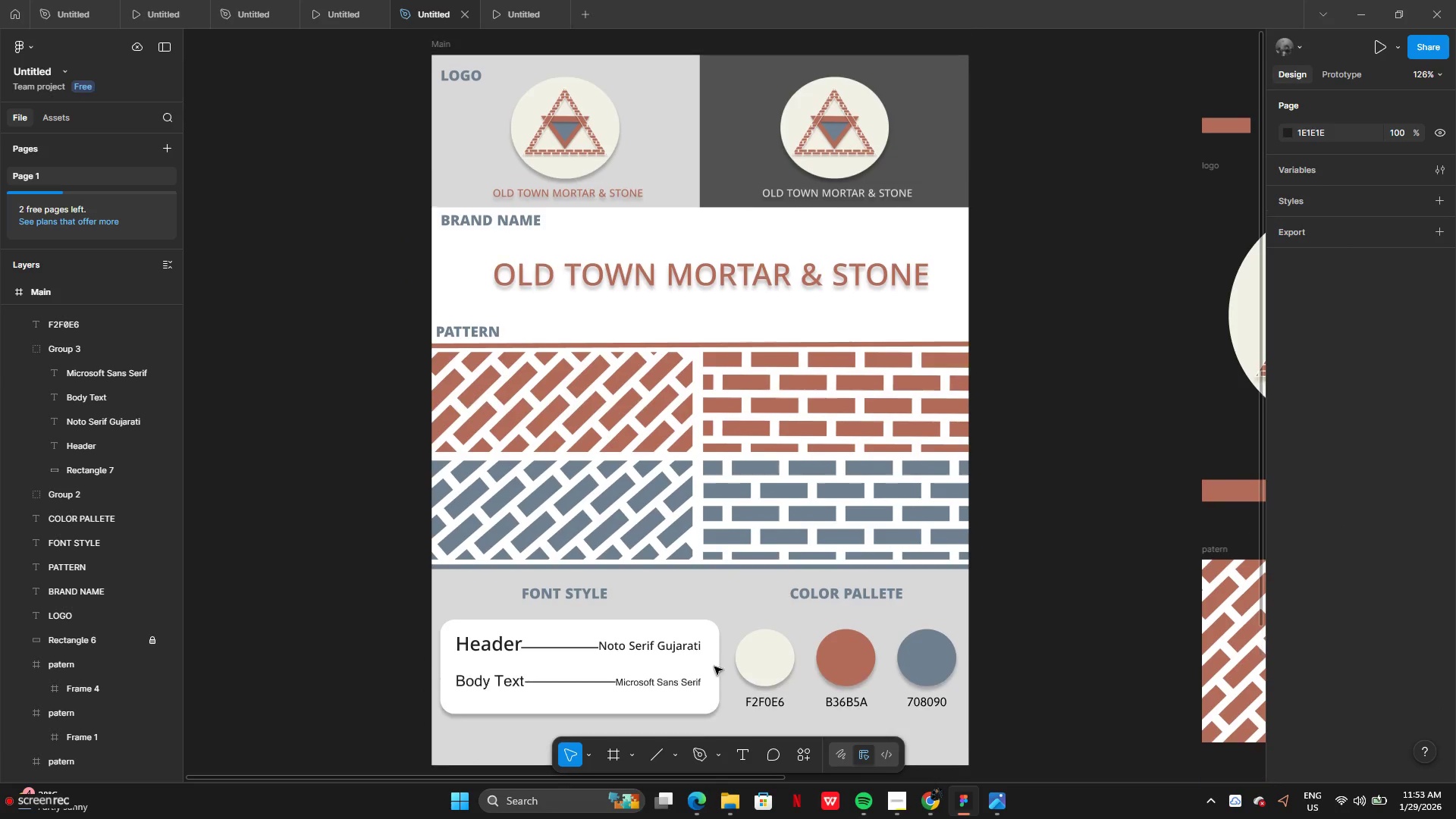 
left_click_drag(start_coordinate=[466, 347], to_coordinate=[695, 347])
 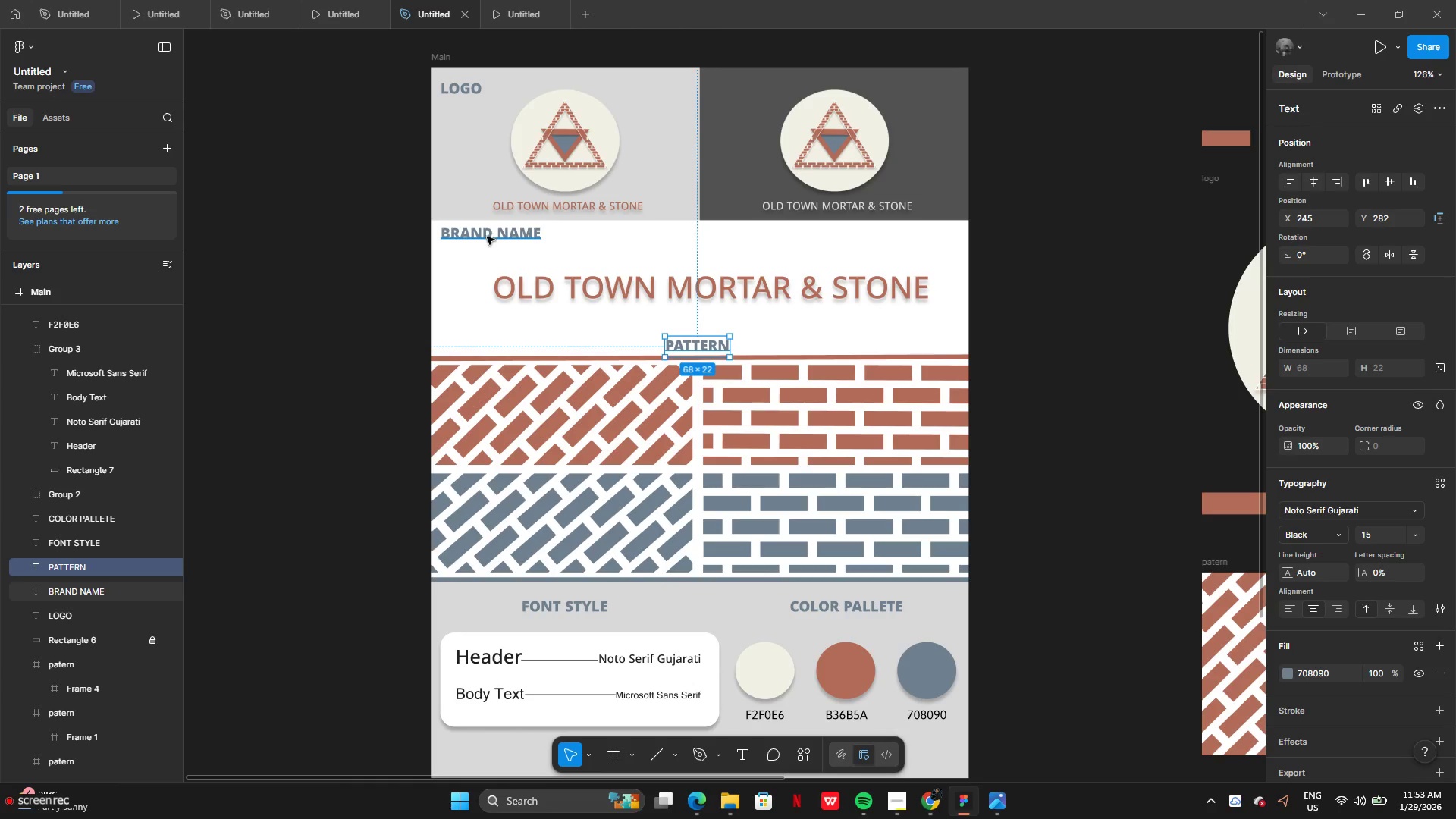 
left_click_drag(start_coordinate=[487, 237], to_coordinate=[697, 237])
 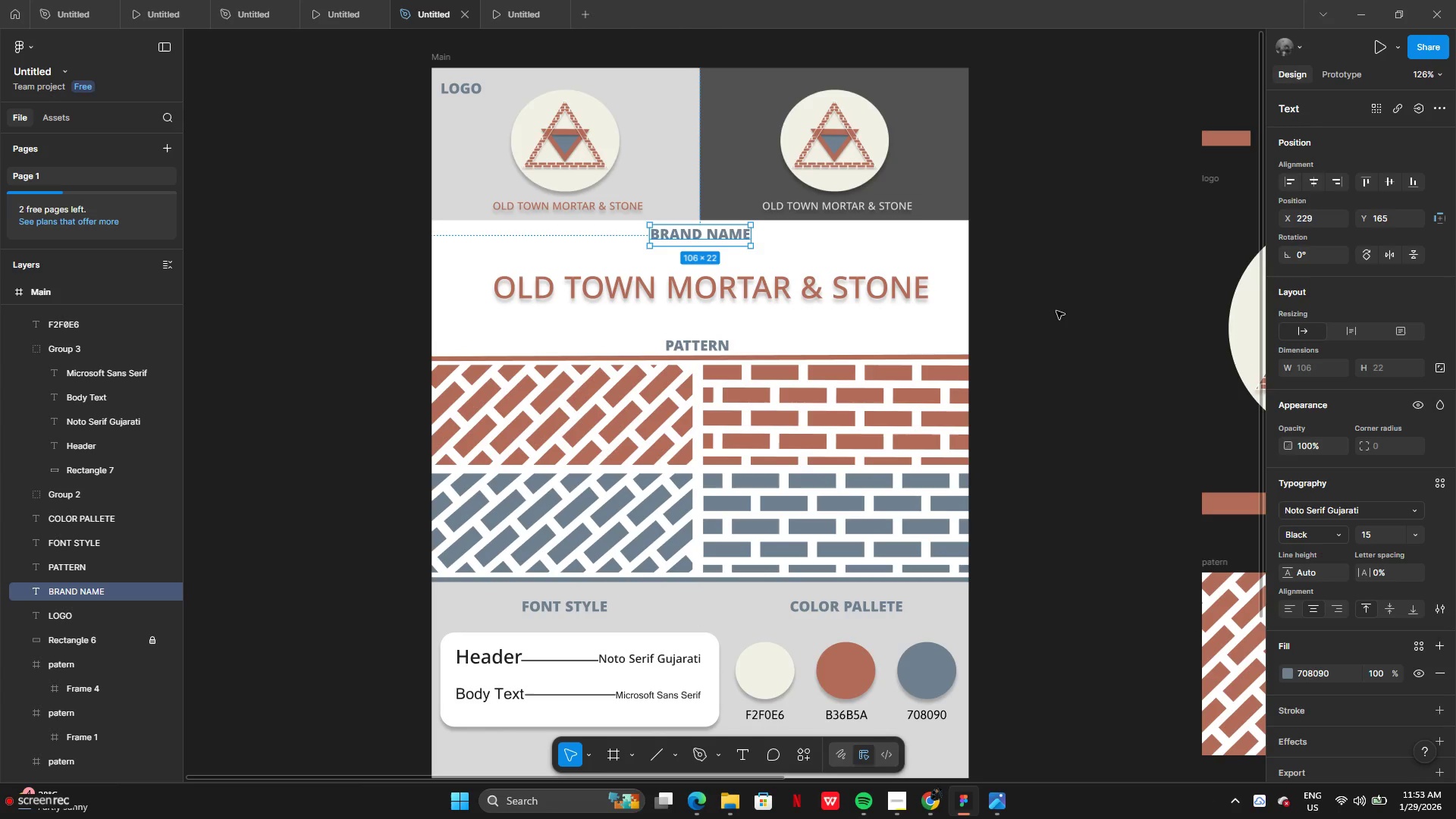 
left_click([1056, 311])
 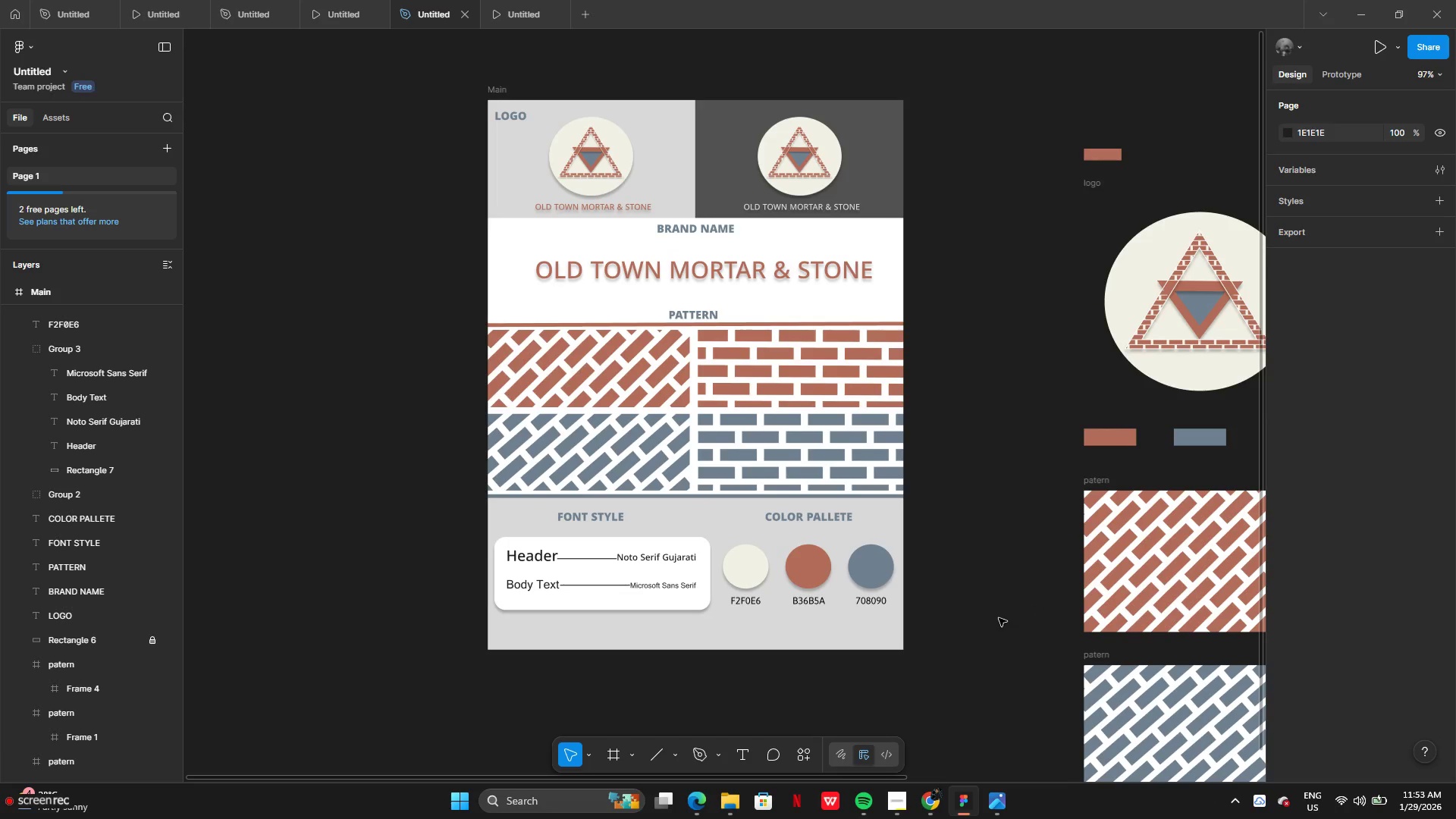 
wait(6.44)
 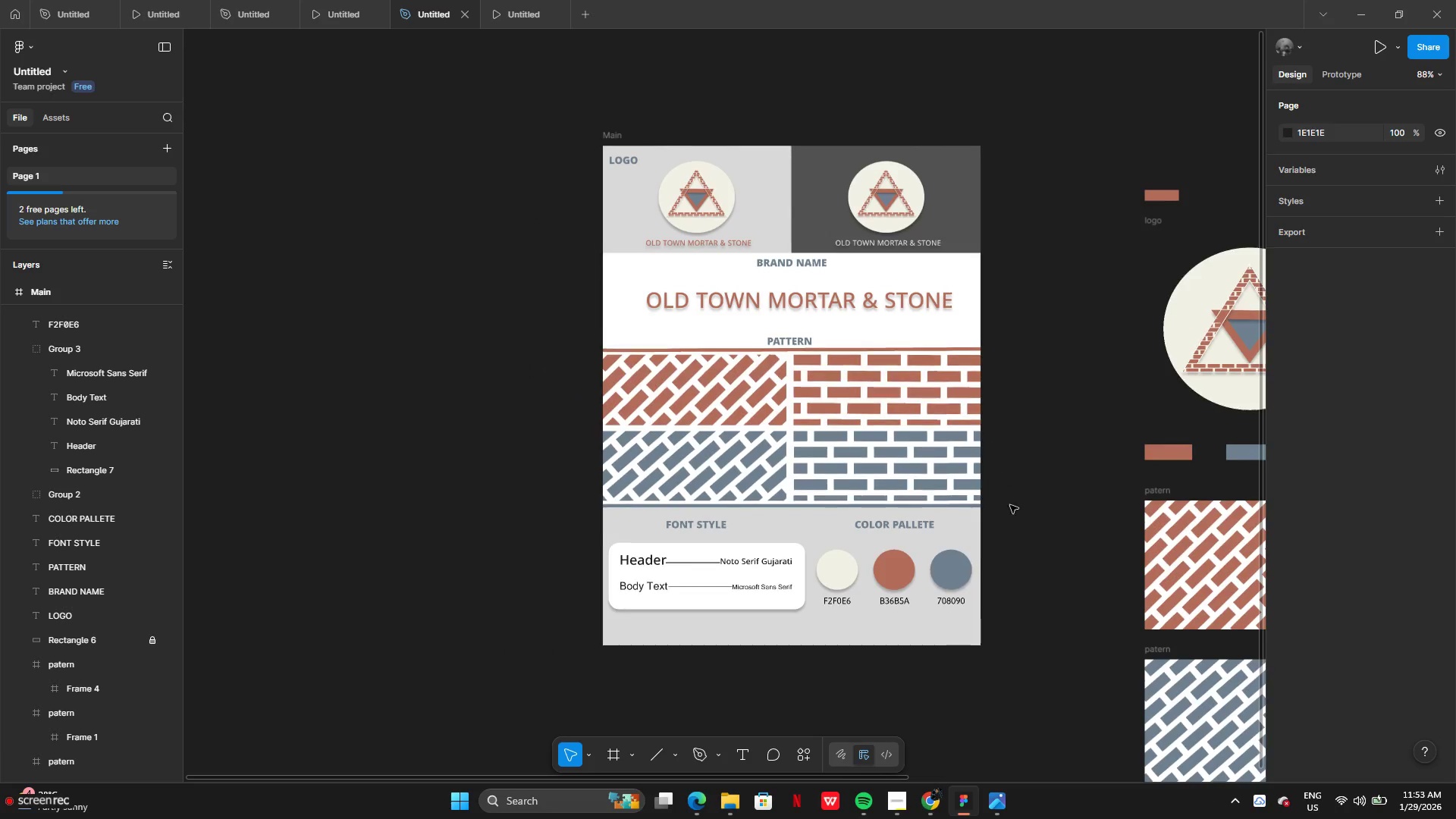 
left_click([896, 799])